 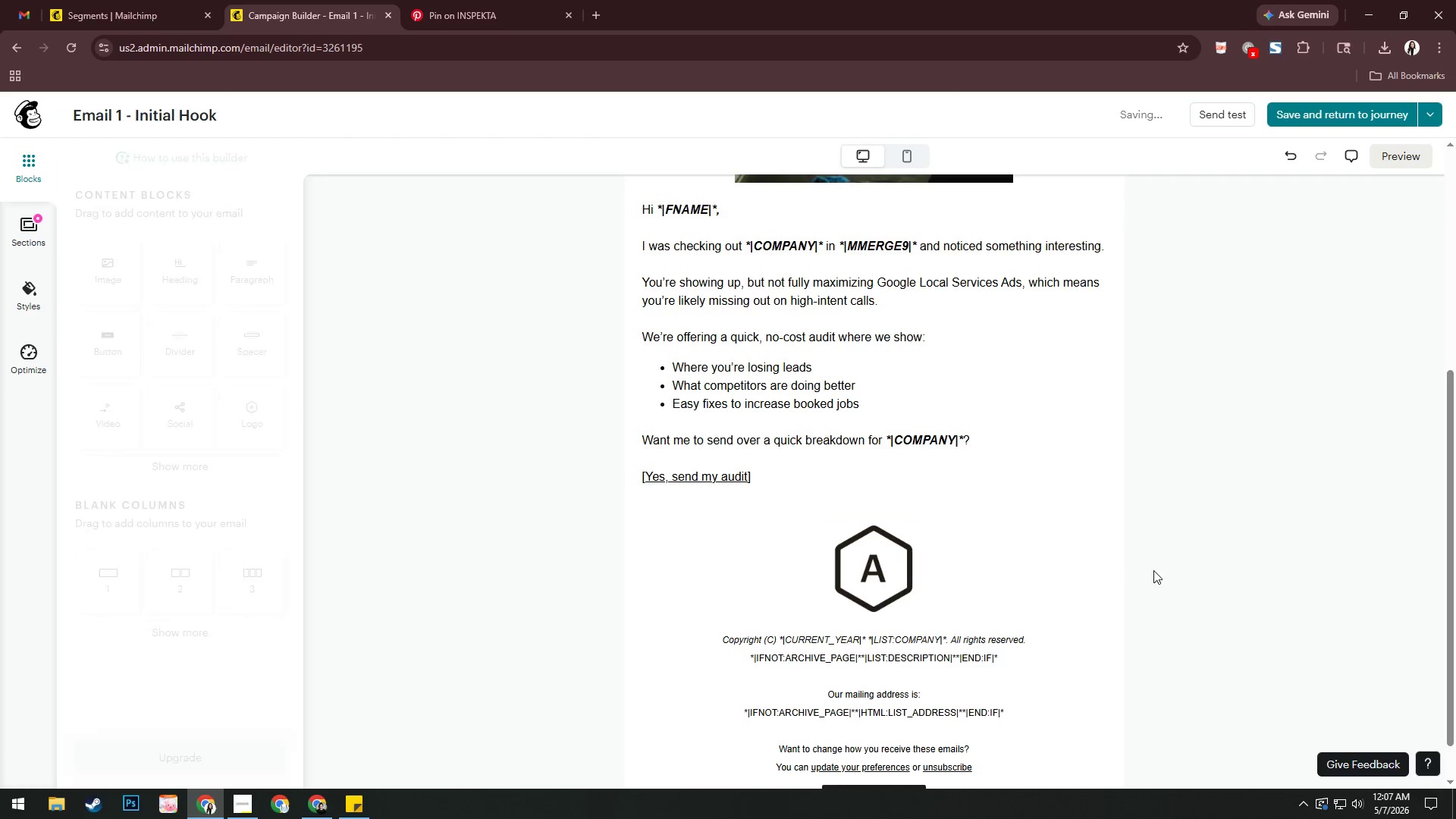 
left_click([909, 574])
 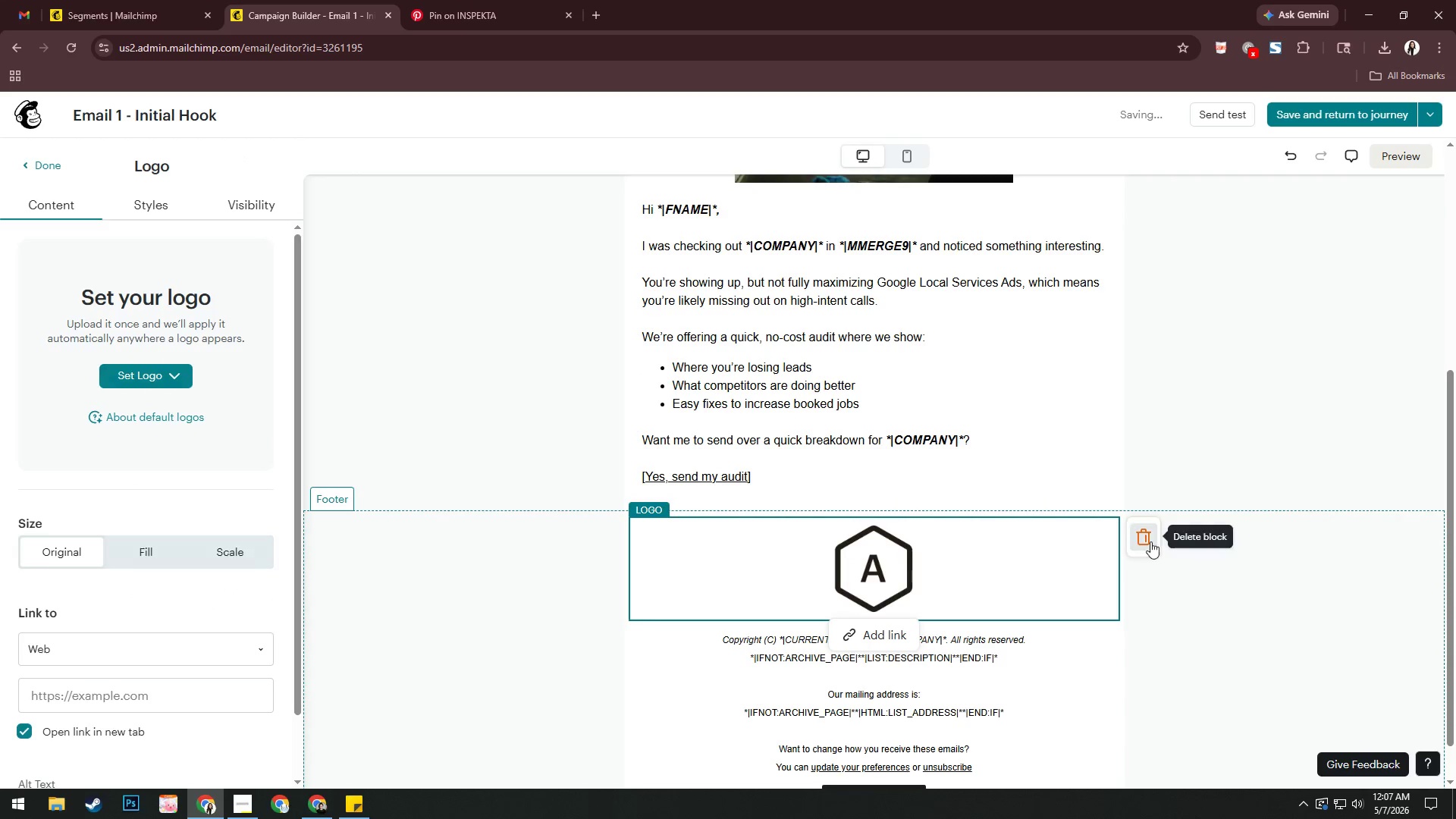 
left_click([1147, 541])
 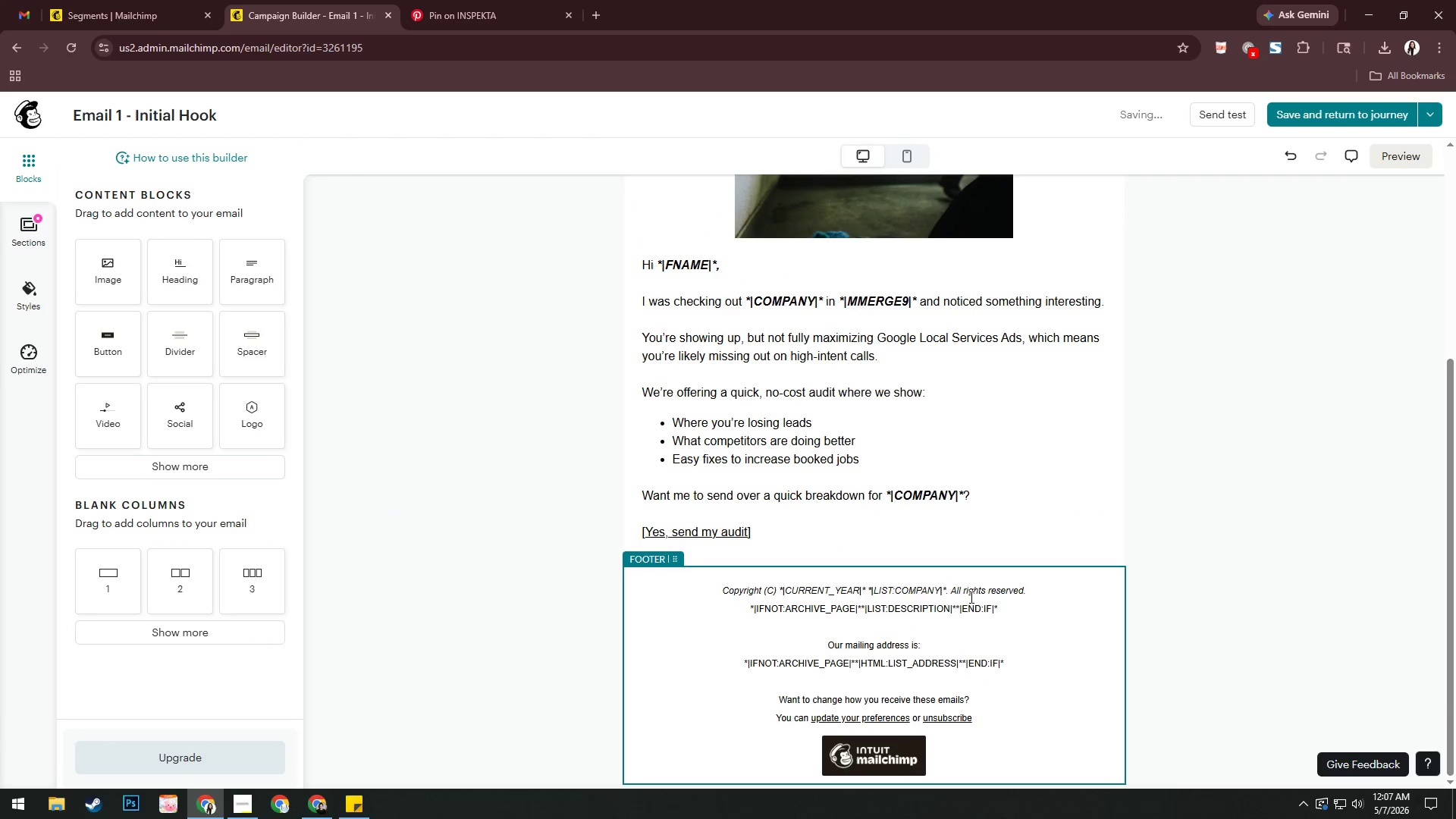 
scroll: coordinate [965, 602], scroll_direction: down, amount: 1.0
 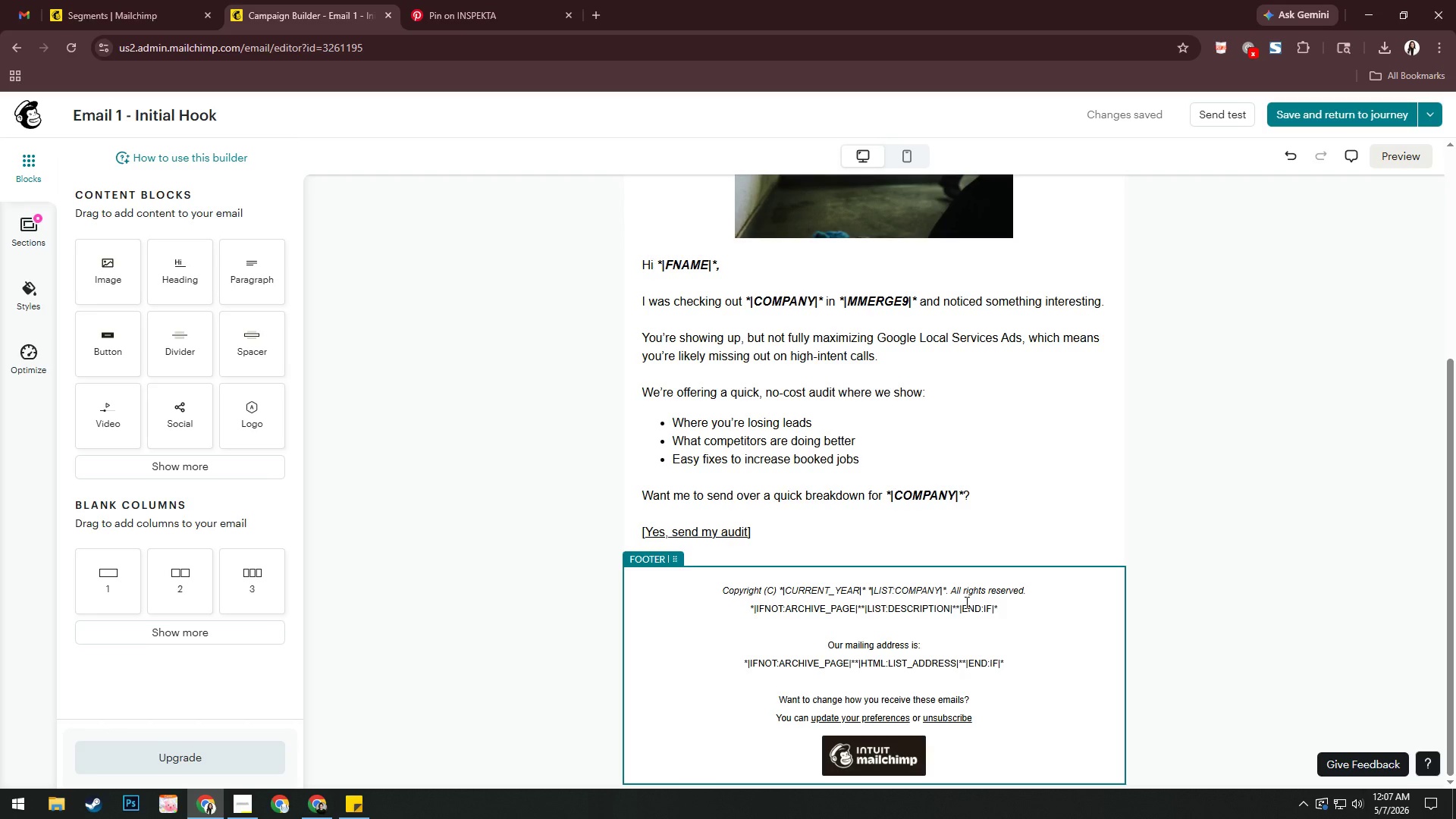 
wait(5.16)
 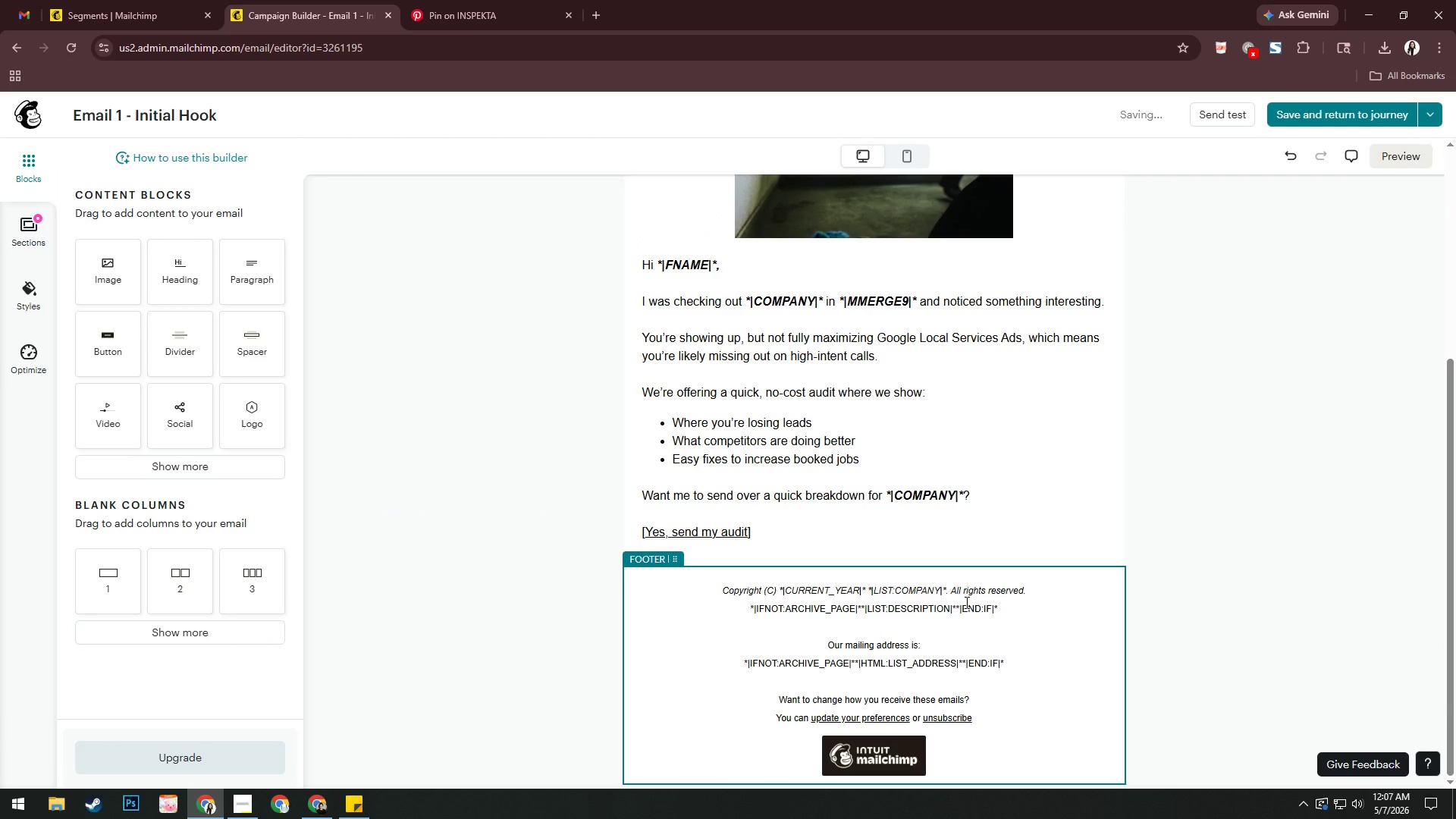 
left_click([783, 535])
 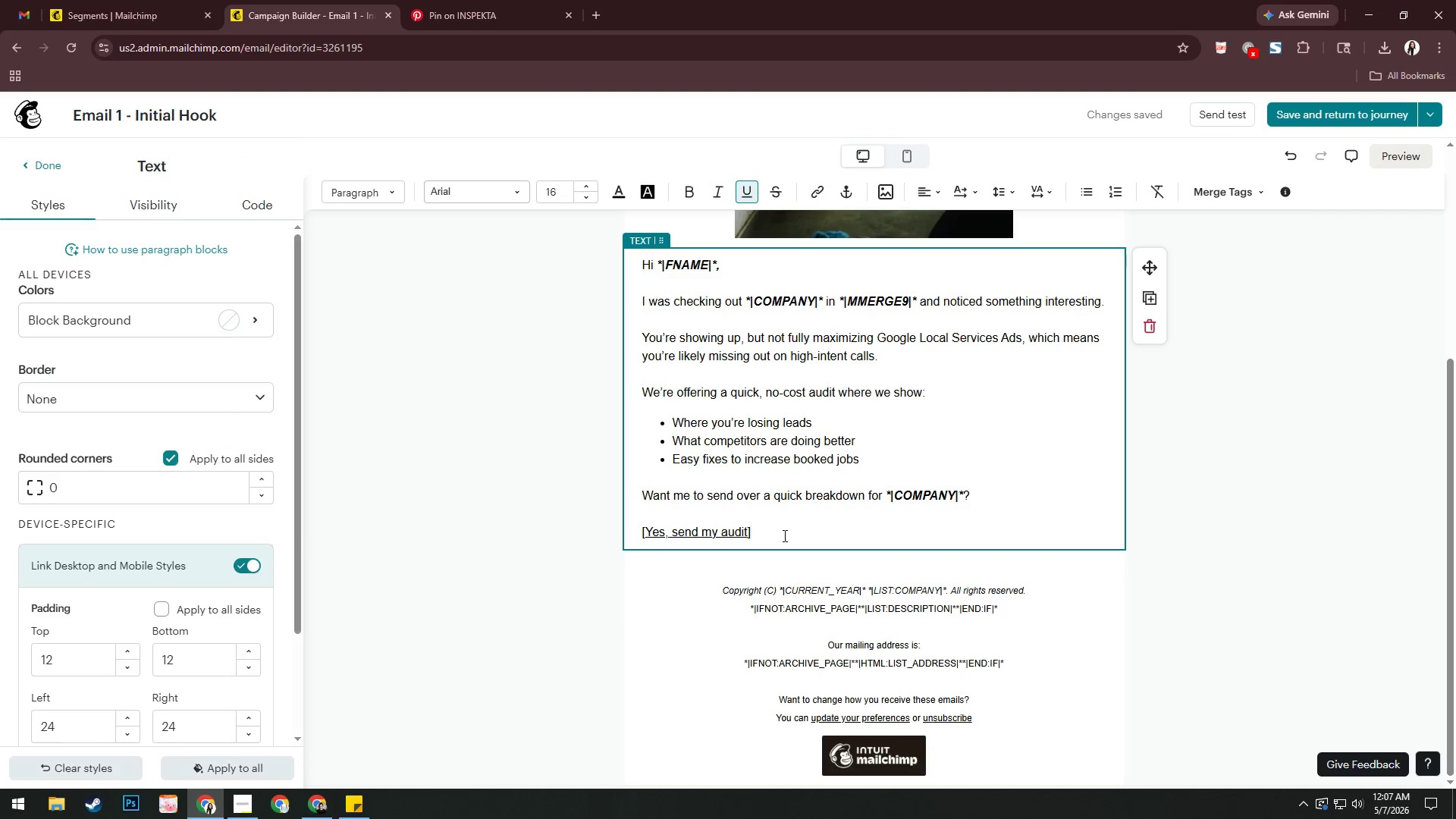 
key(Enter)
 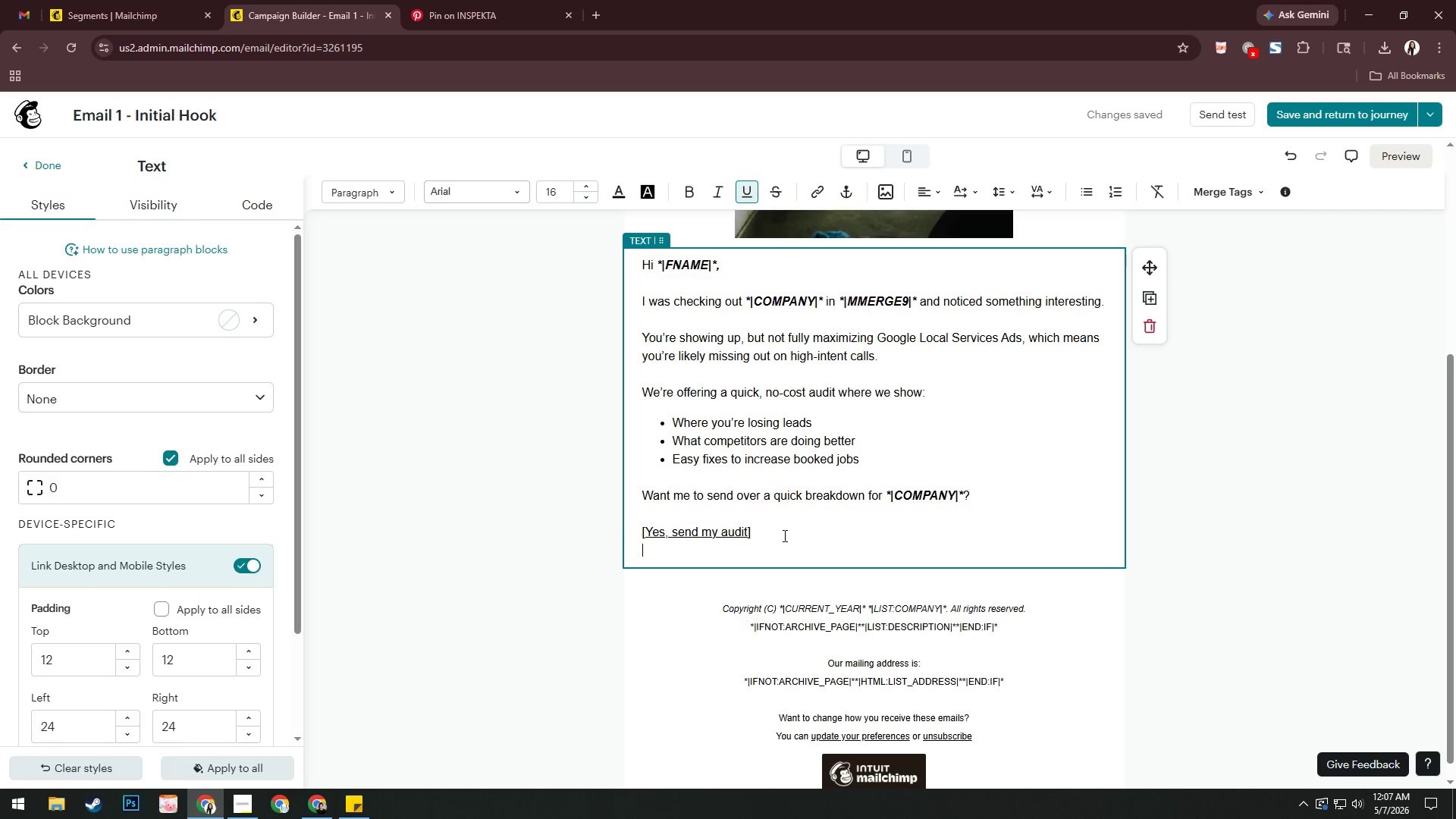 
key(Enter)
 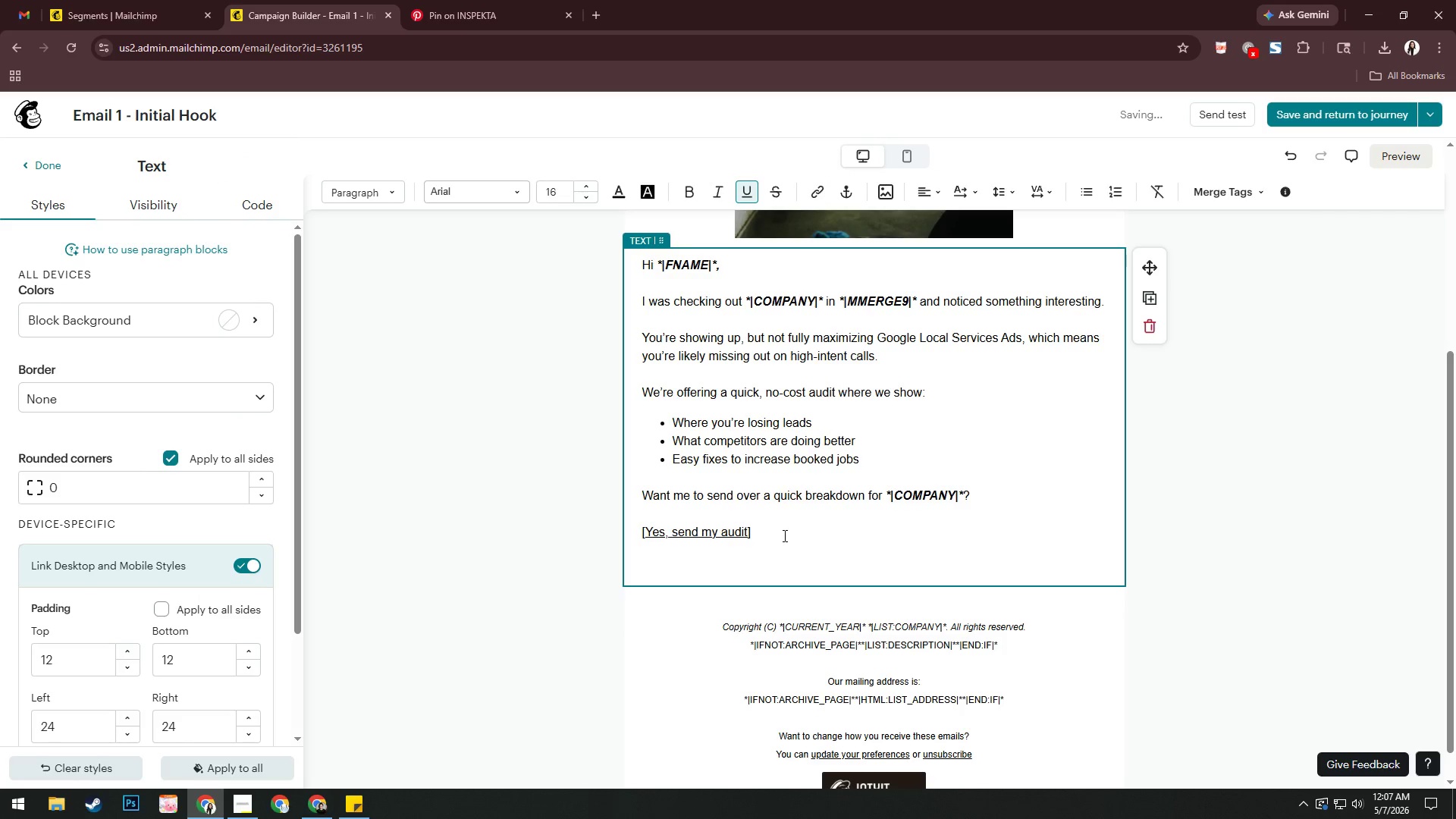 
type(Ta)
key(Backspace)
key(Backspace)
 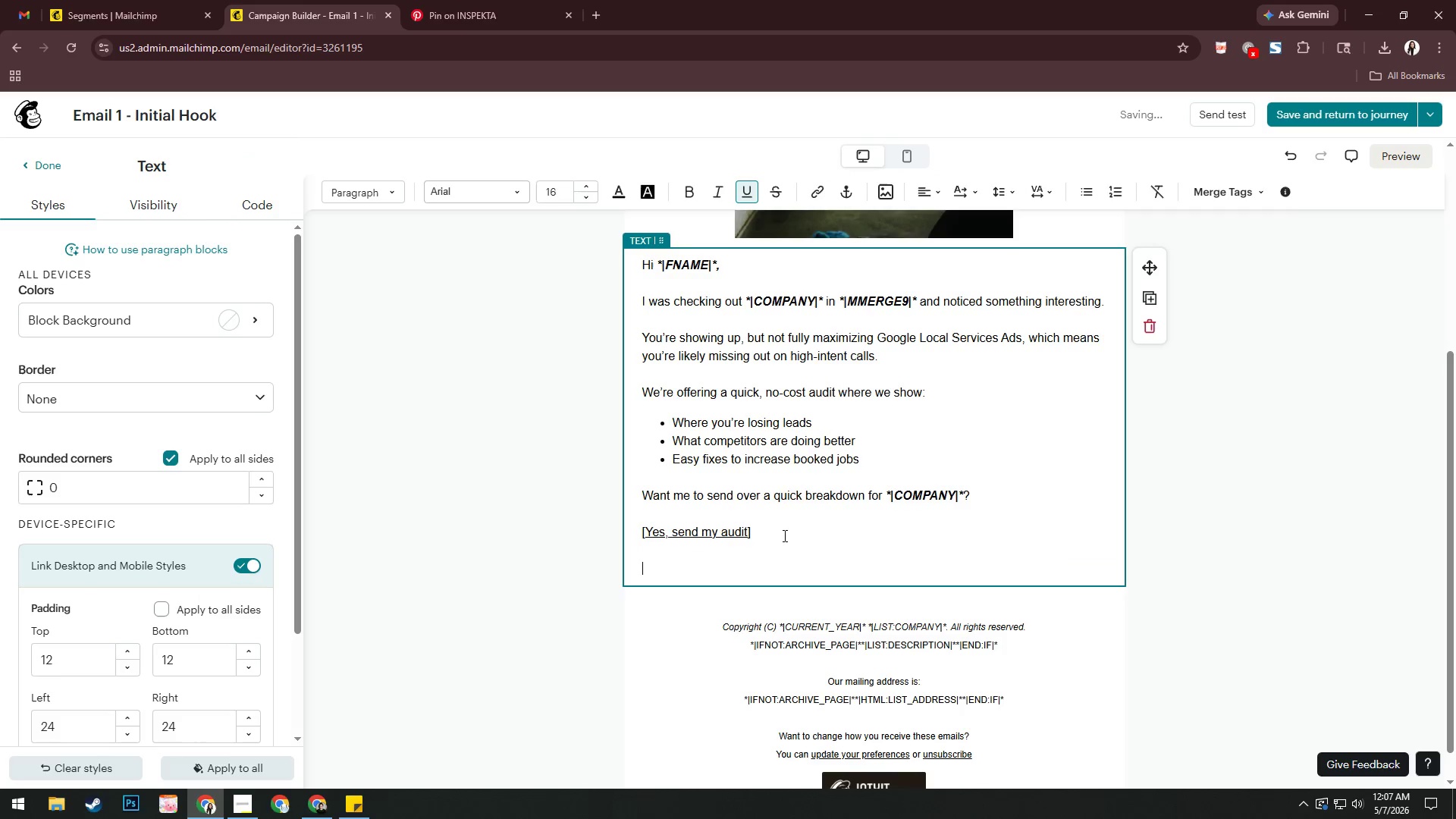 
key(Control+U)
 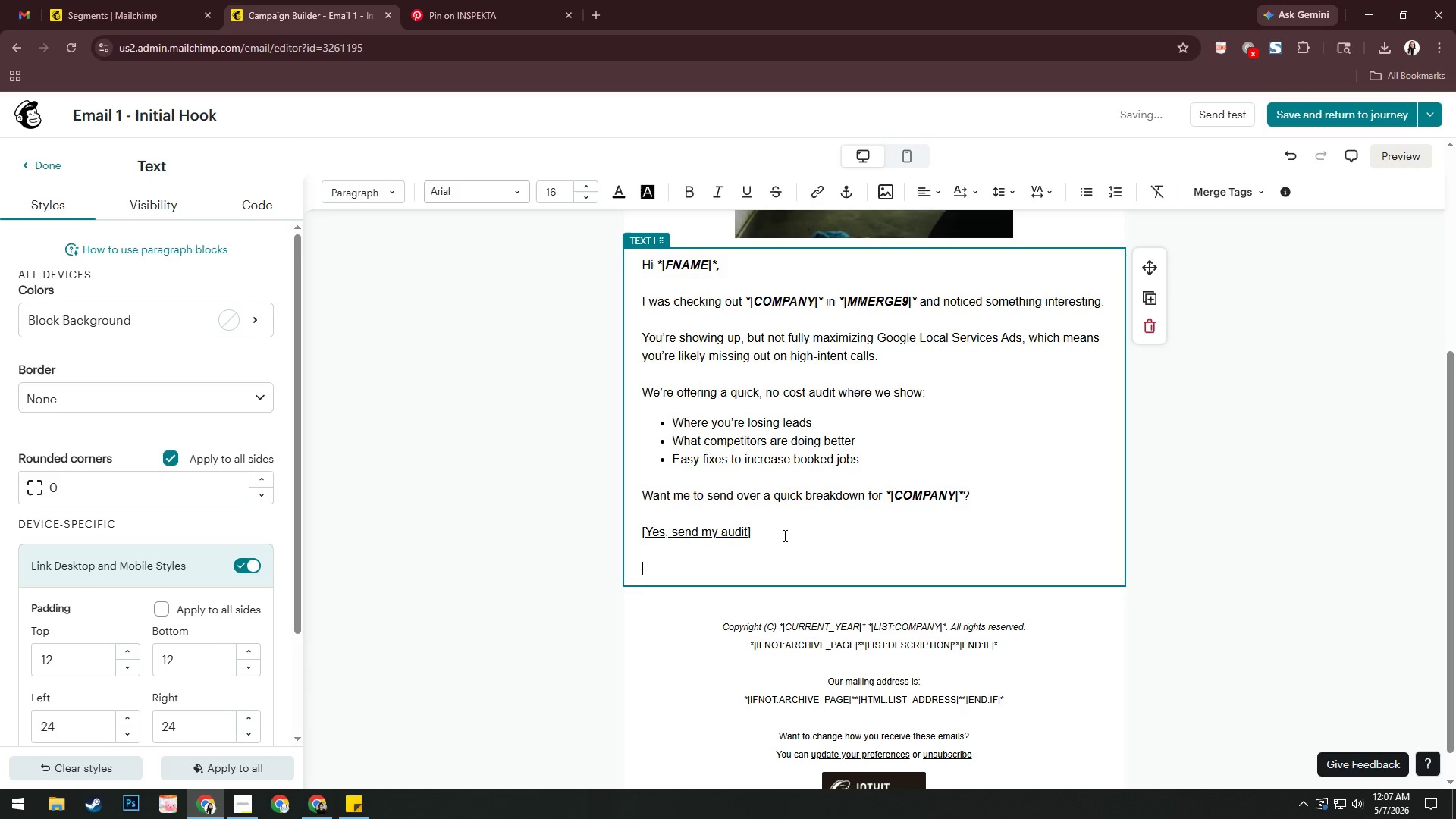 
type(Talk soon,)
 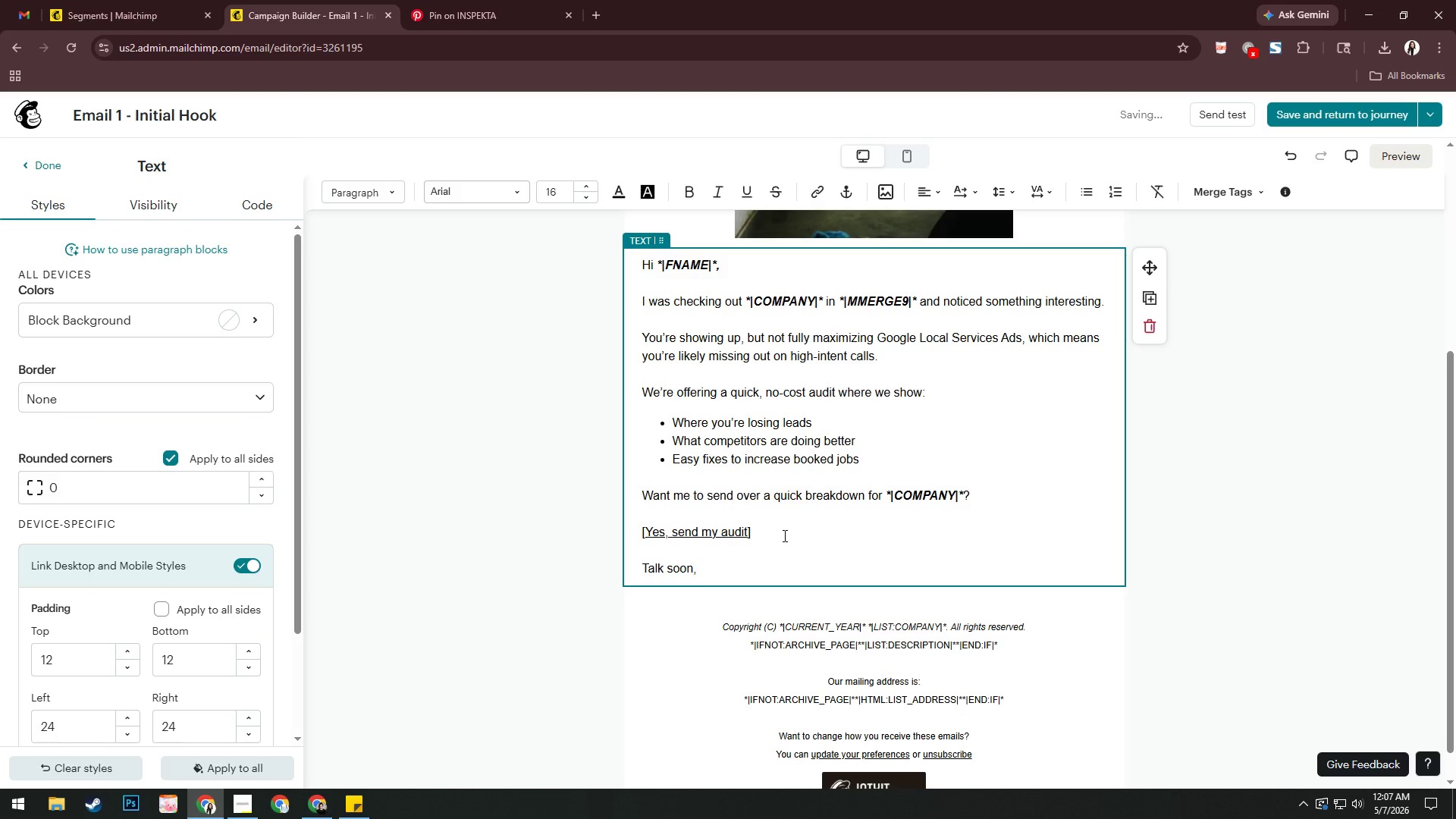 
key(Enter)
 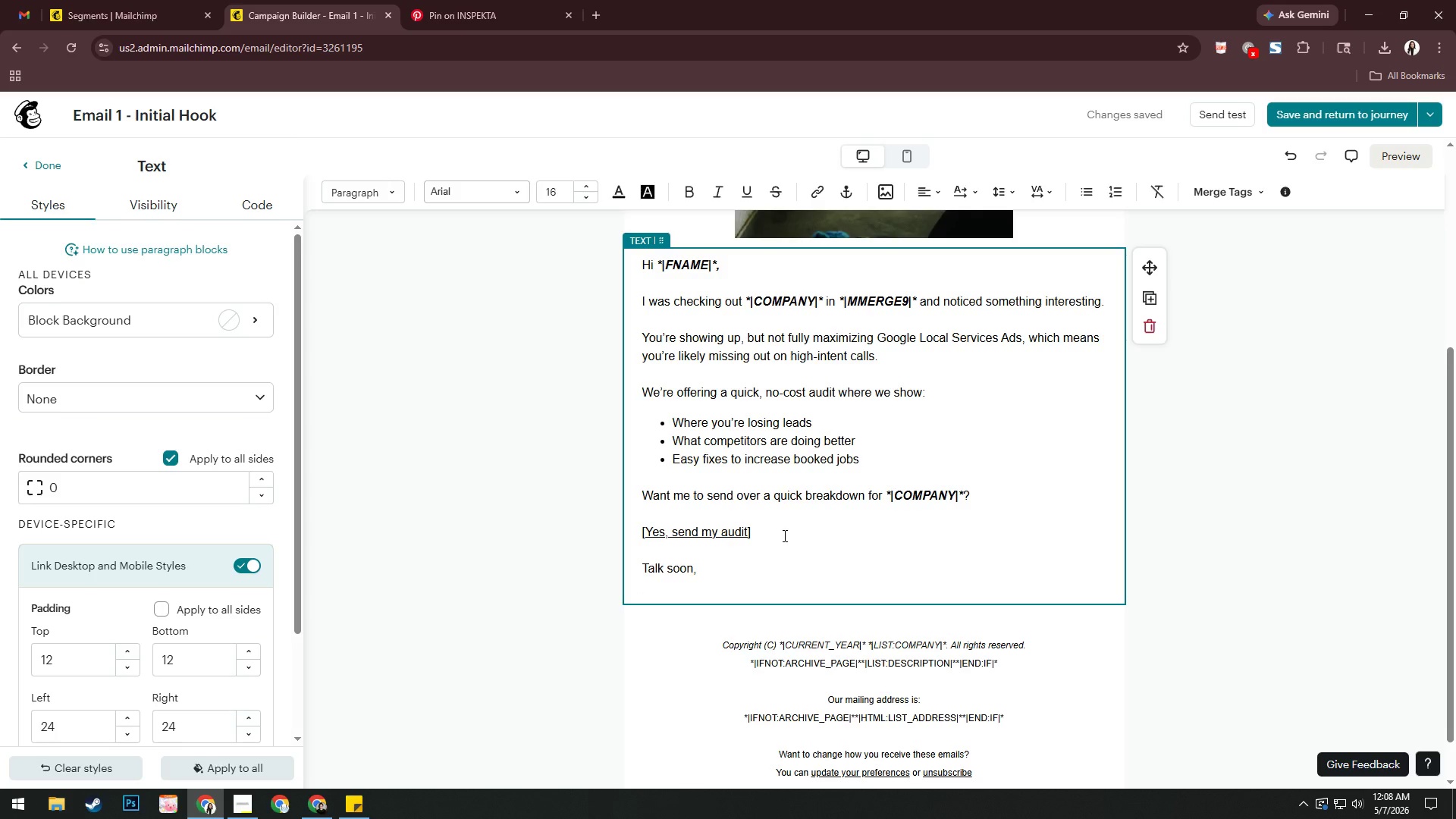 
wait(27.19)
 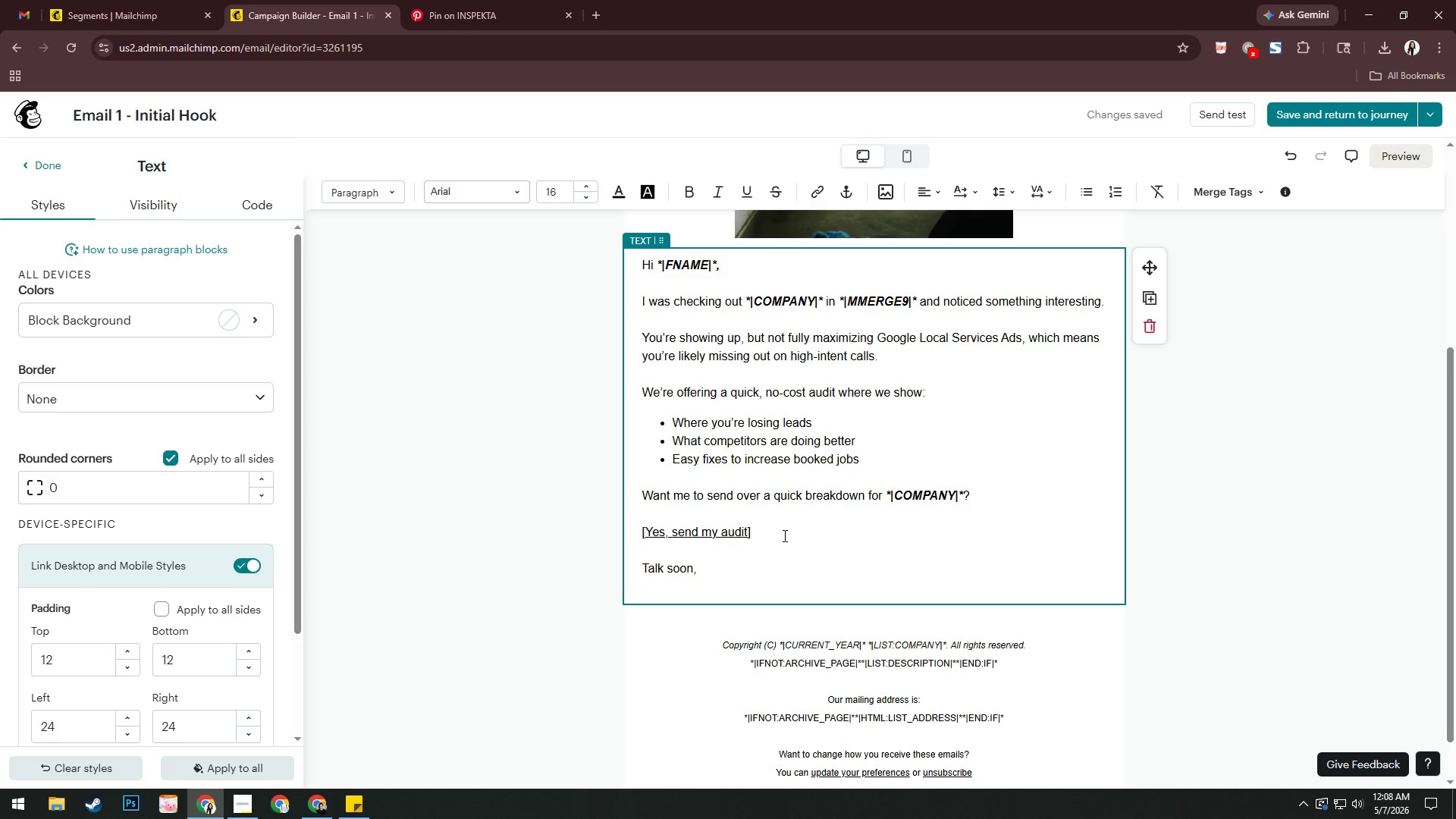 
left_click([240, 802])